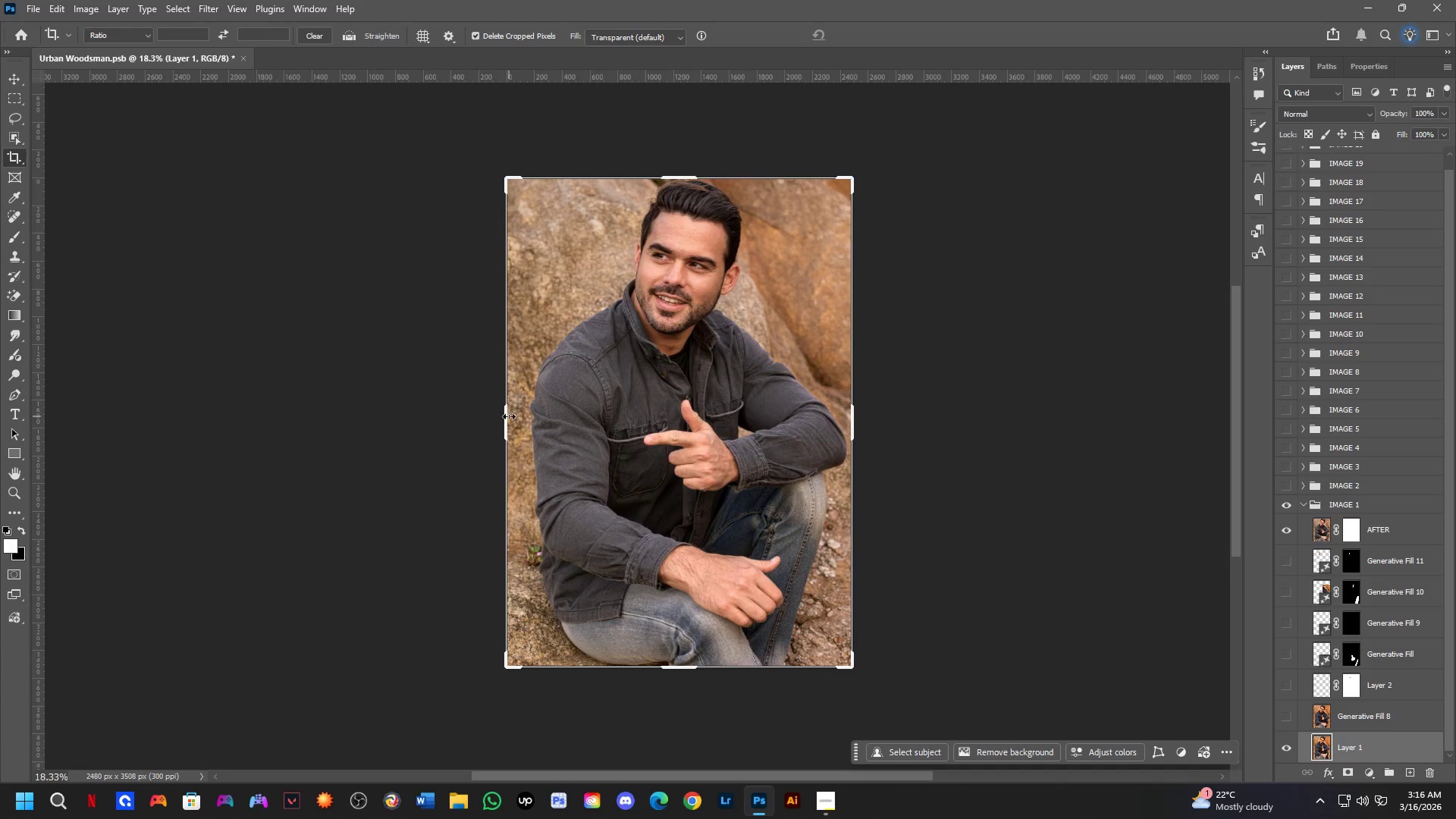 
scroll: coordinate [640, 428], scroll_direction: up, amount: 3.0
 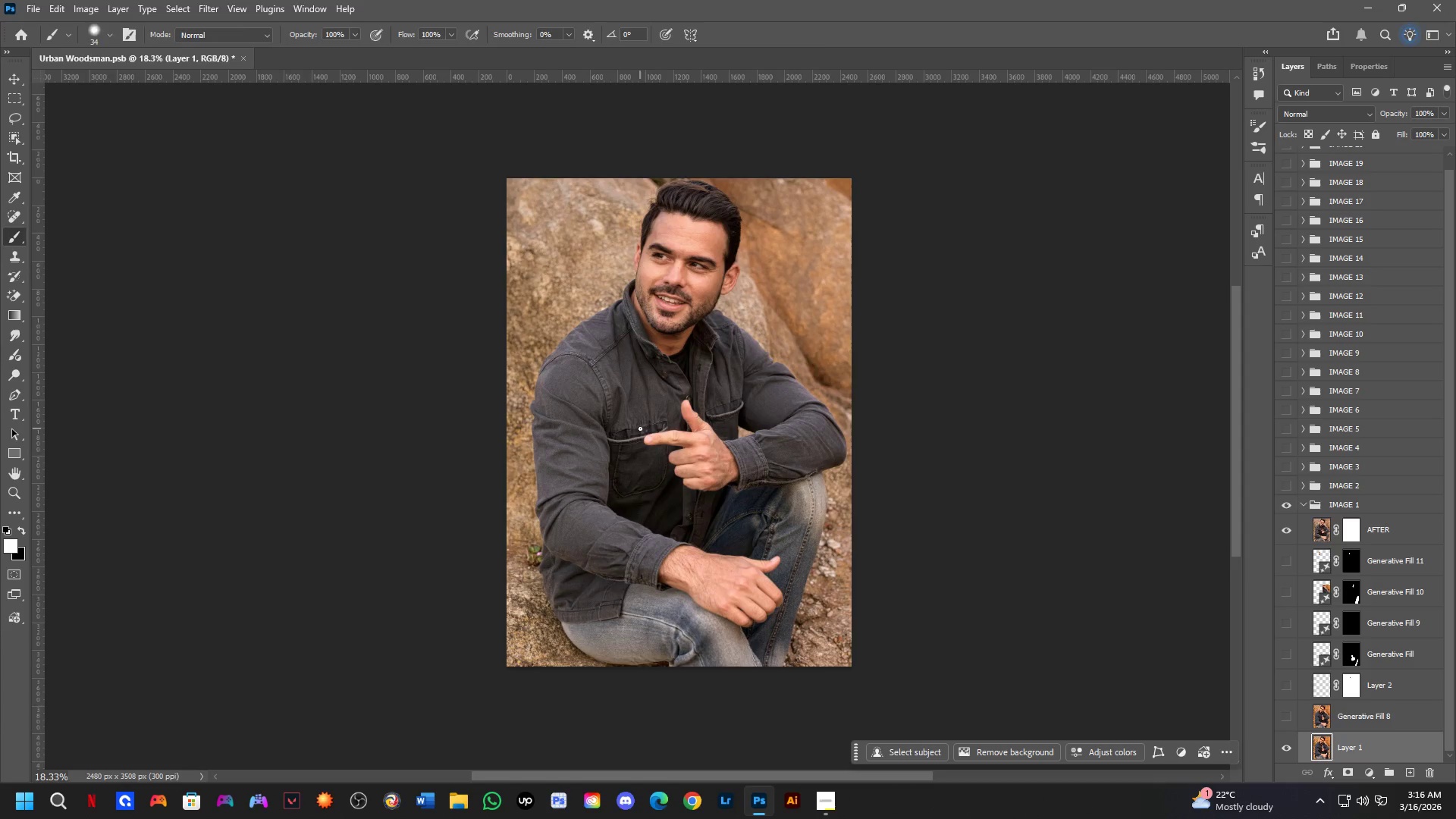 
left_click_drag(start_coordinate=[504, 420], to_coordinate=[329, 434])
 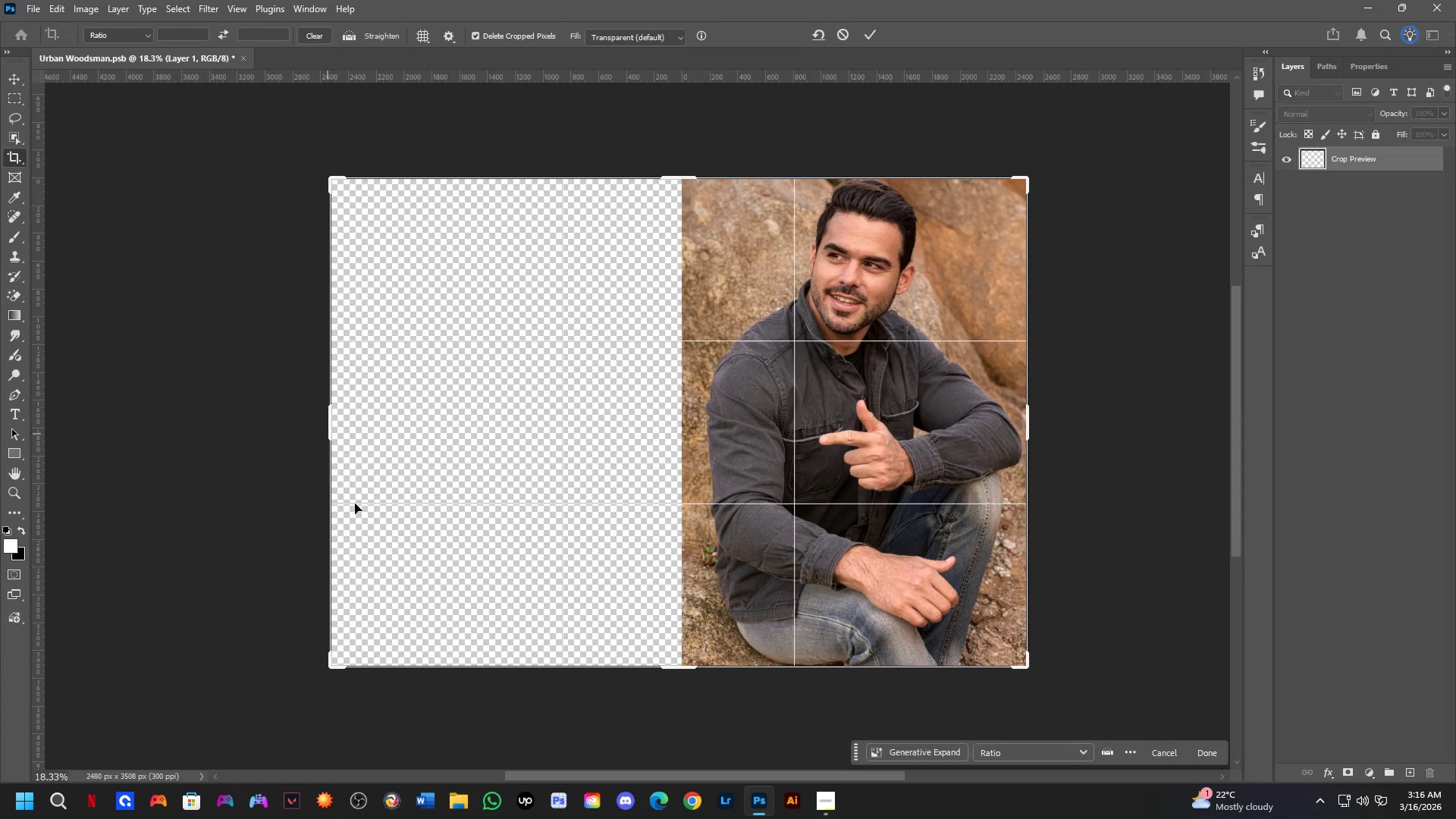 
key(NumpadEnter)
 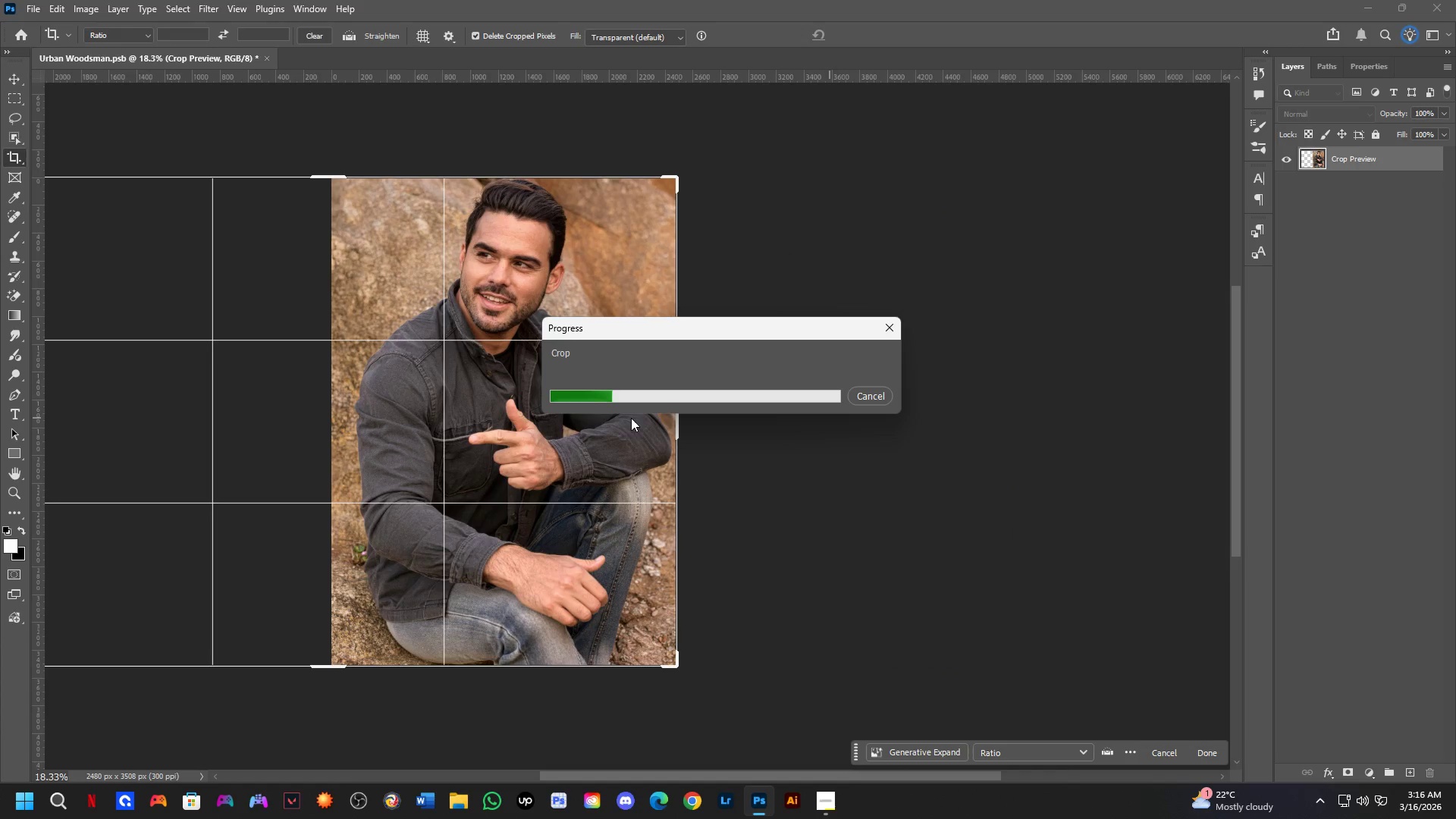 
wait(9.67)
 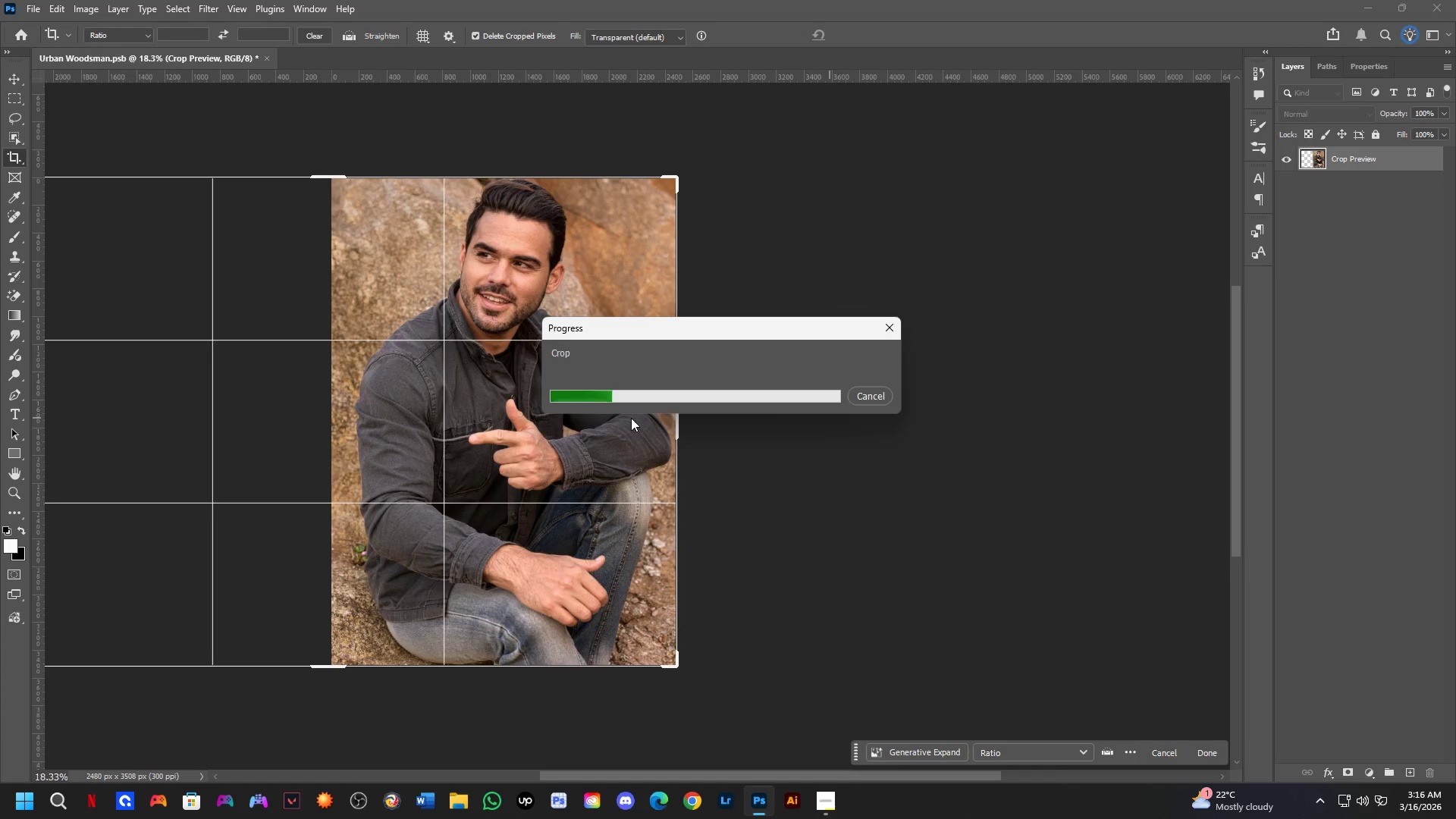 
left_click([827, 805])